 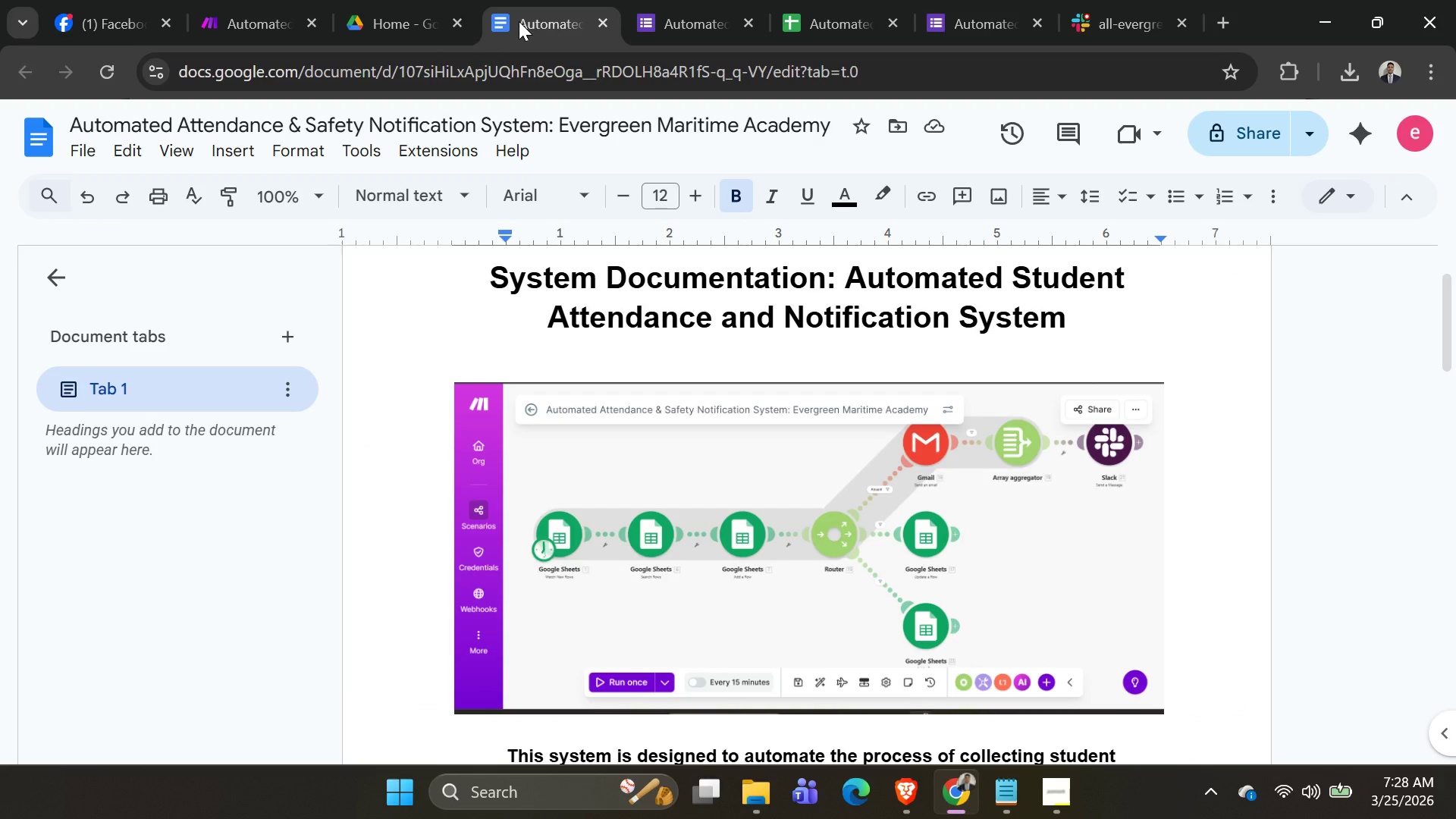 
scroll: coordinate [1107, 409], scroll_direction: down, amount: 5.0
 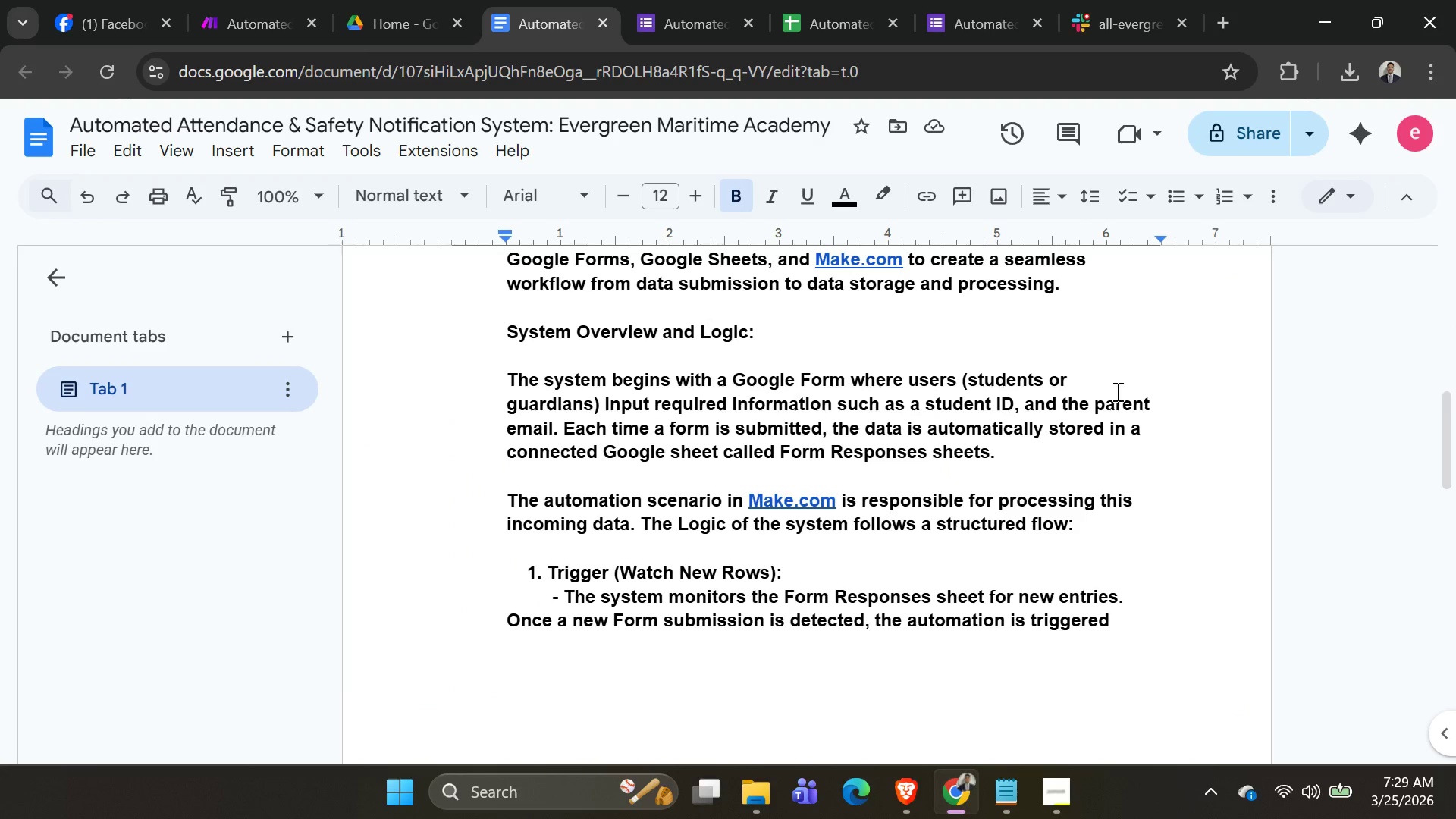 
scroll: coordinate [1109, 378], scroll_direction: up, amount: 5.0
 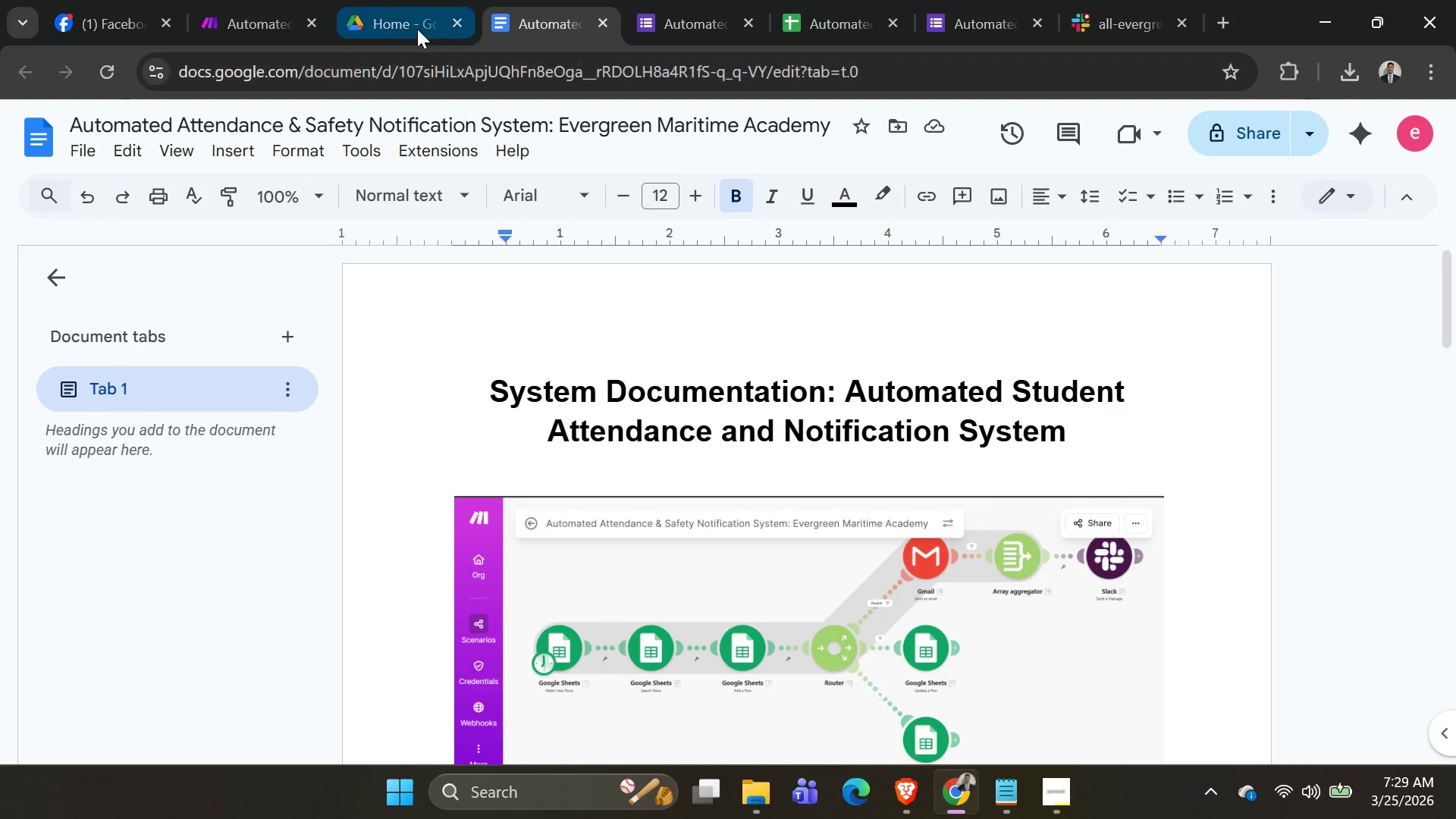 
left_click([416, 28])
 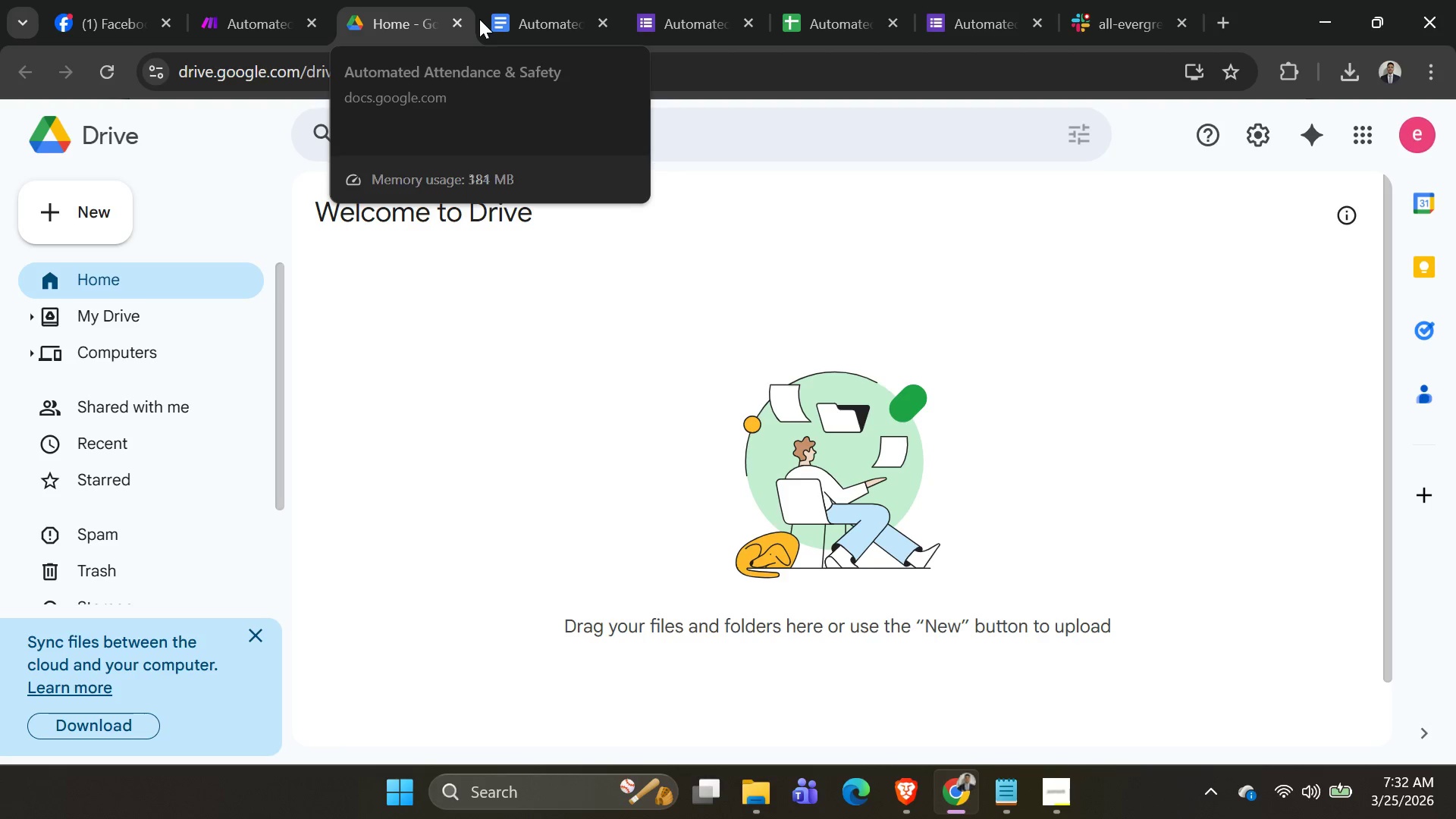 
wait(212.09)
 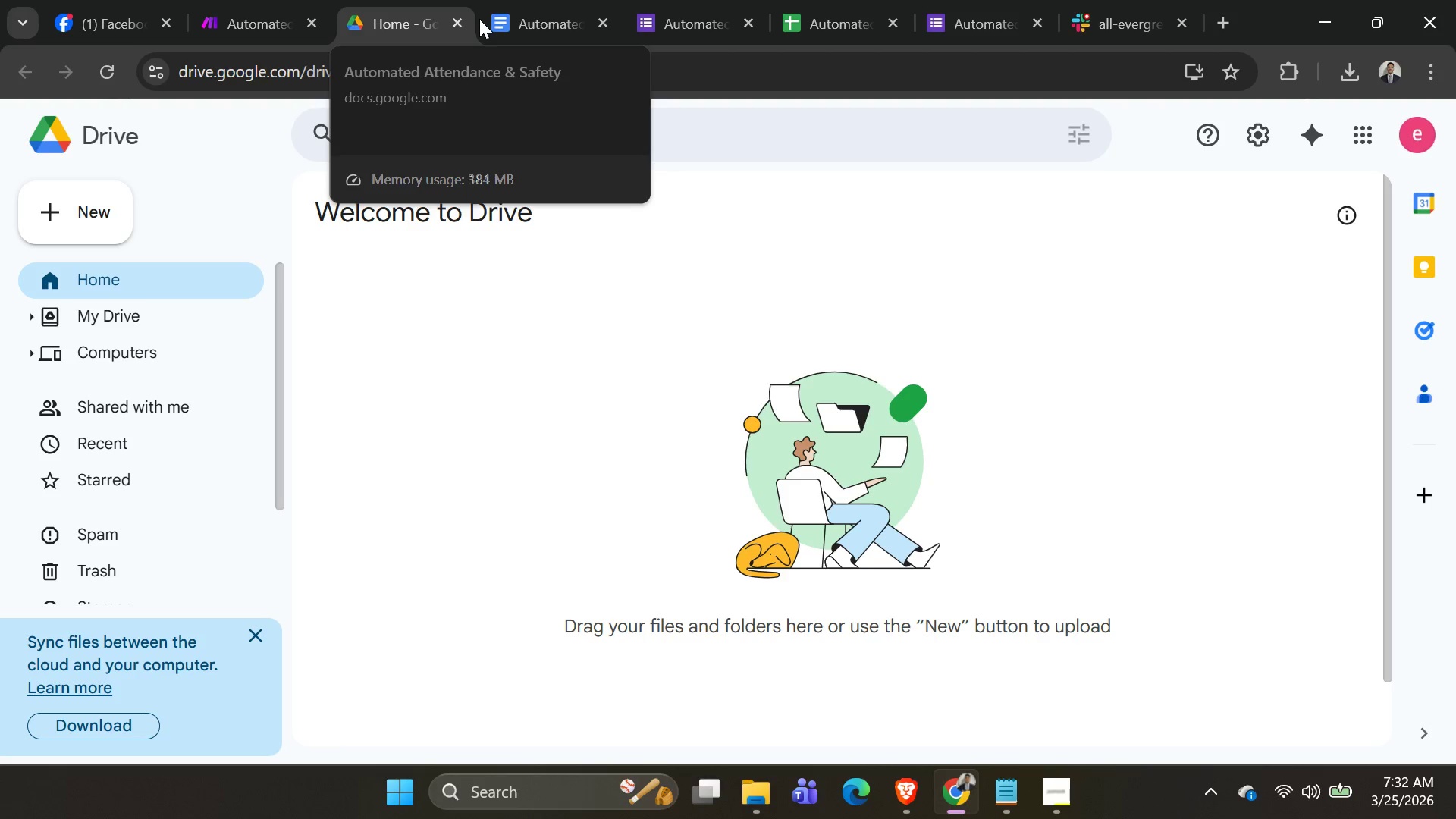 
left_click([1063, 792])